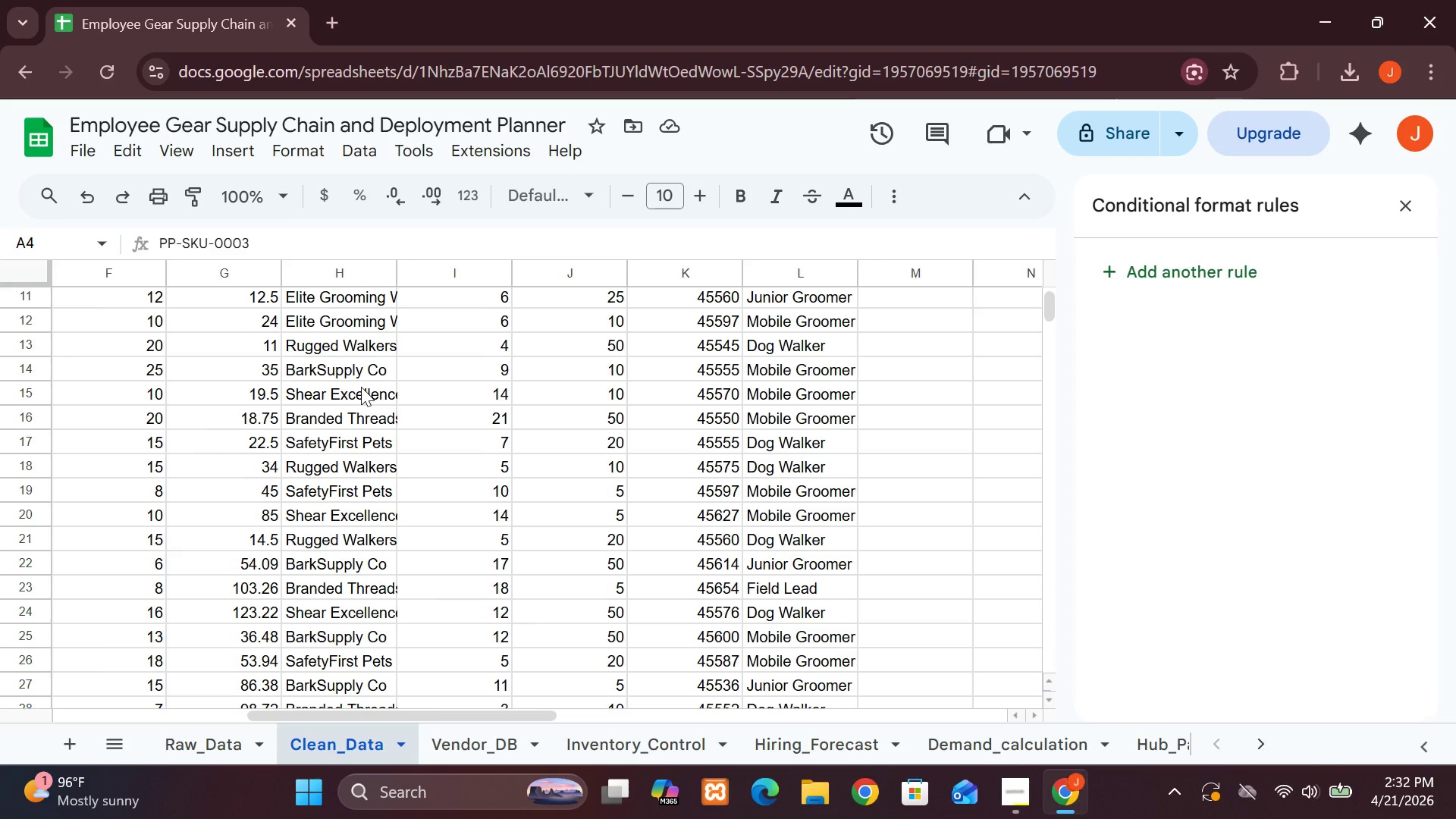 
wait(98.5)
 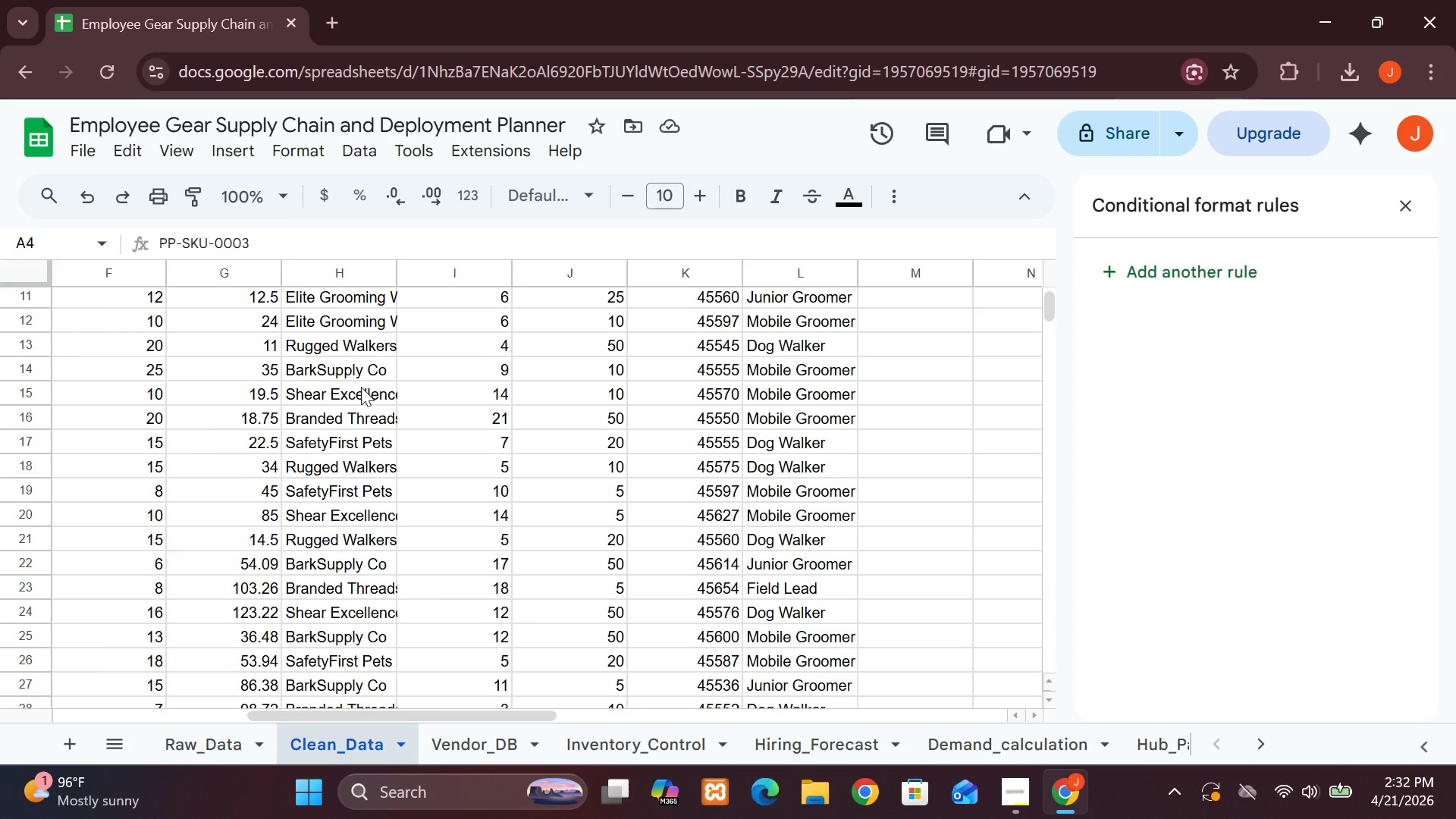 
scroll: coordinate [361, 387], scroll_direction: none, amount: 0.0
 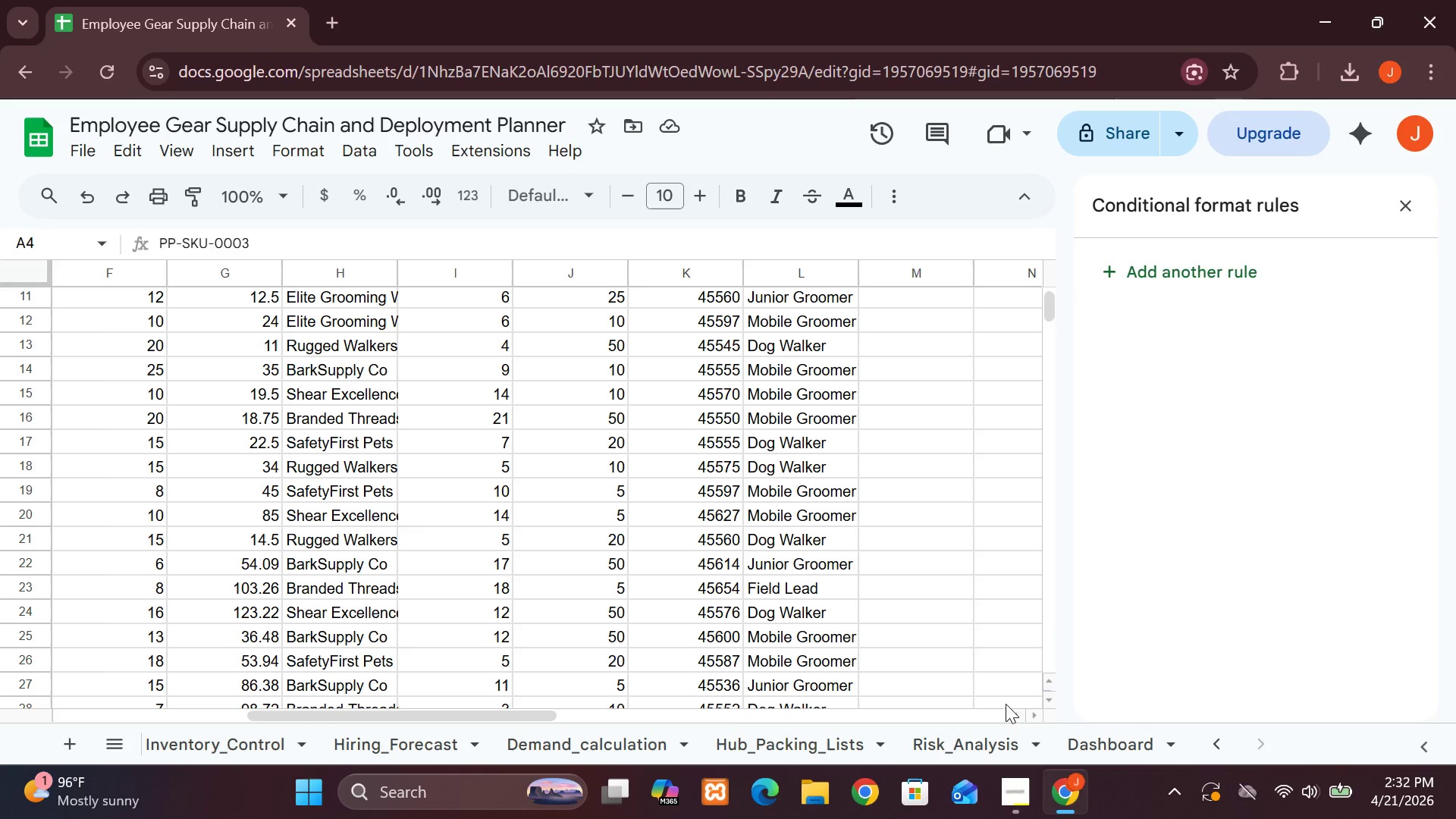 
left_click([860, 739])
 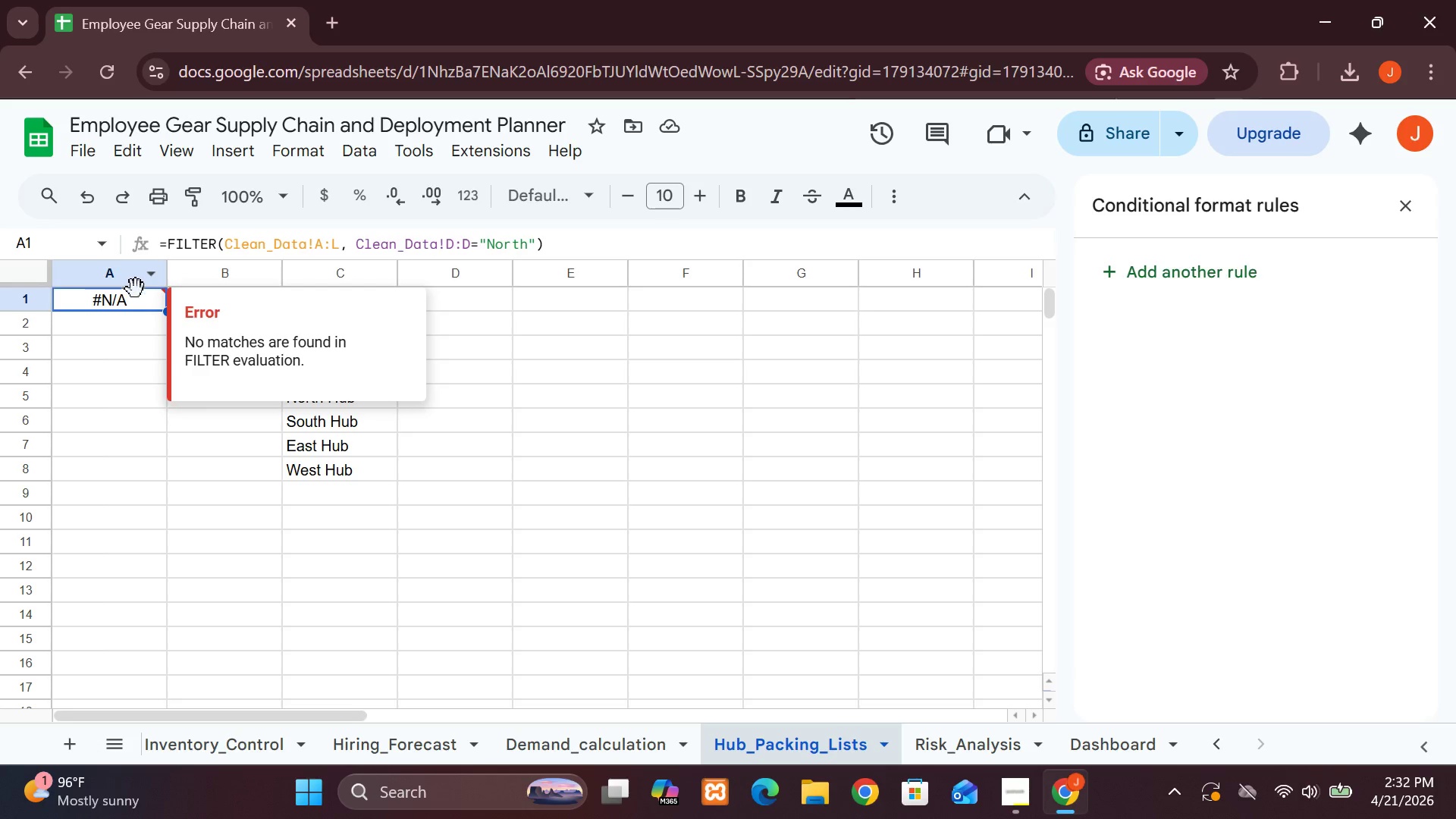 
double_click([139, 307])
 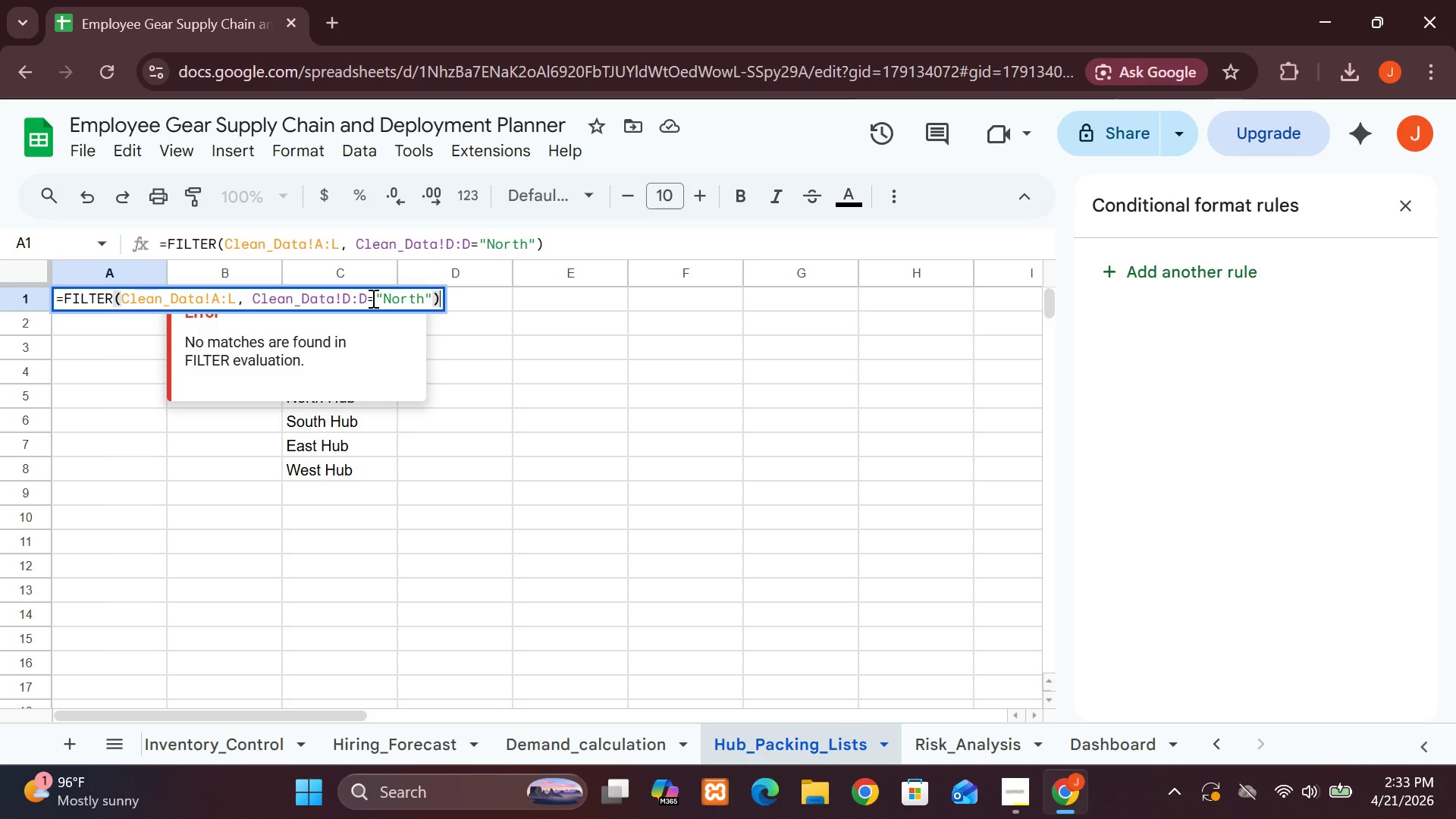 
wait(21.98)
 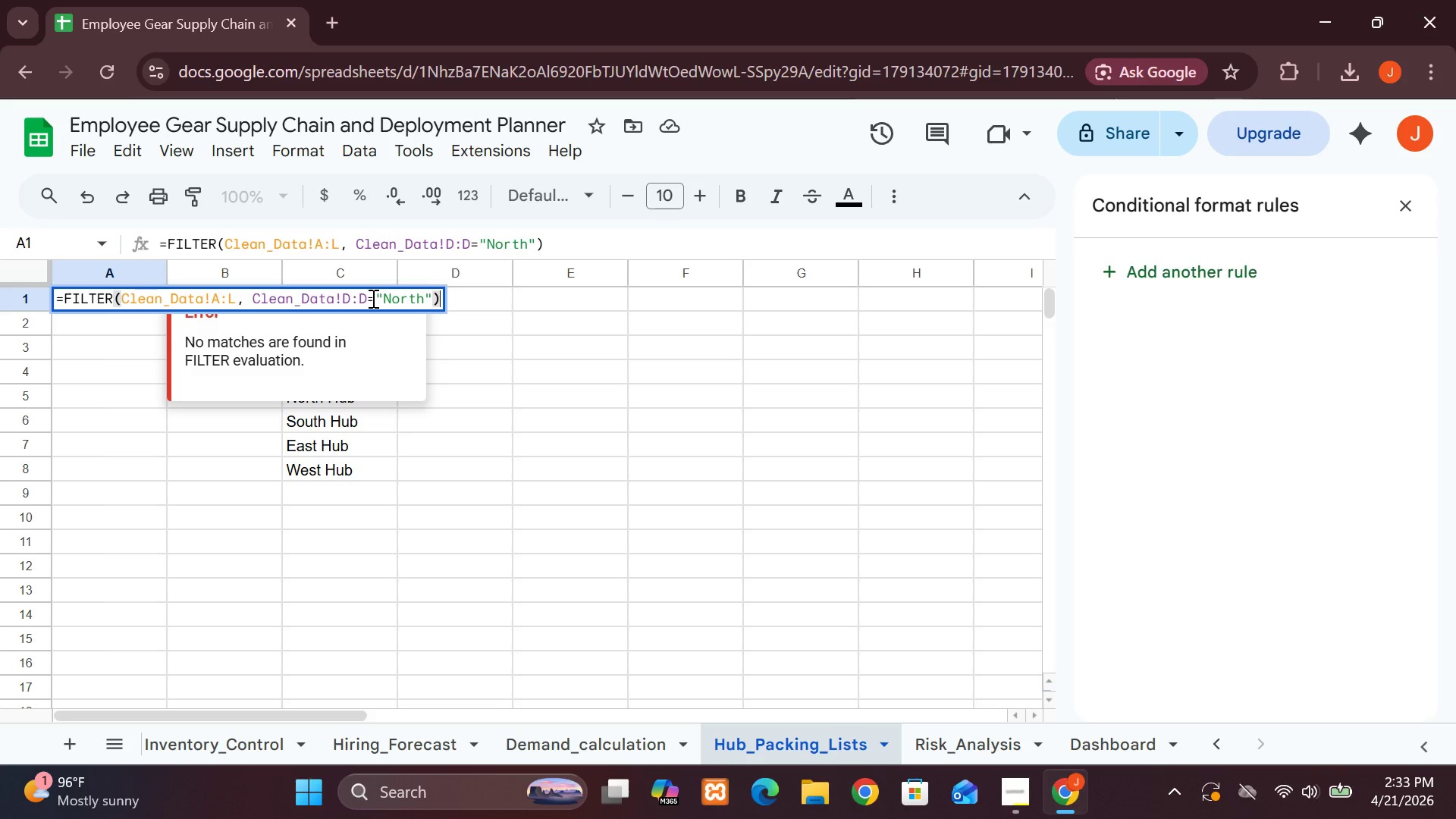 
left_click([318, 742])
 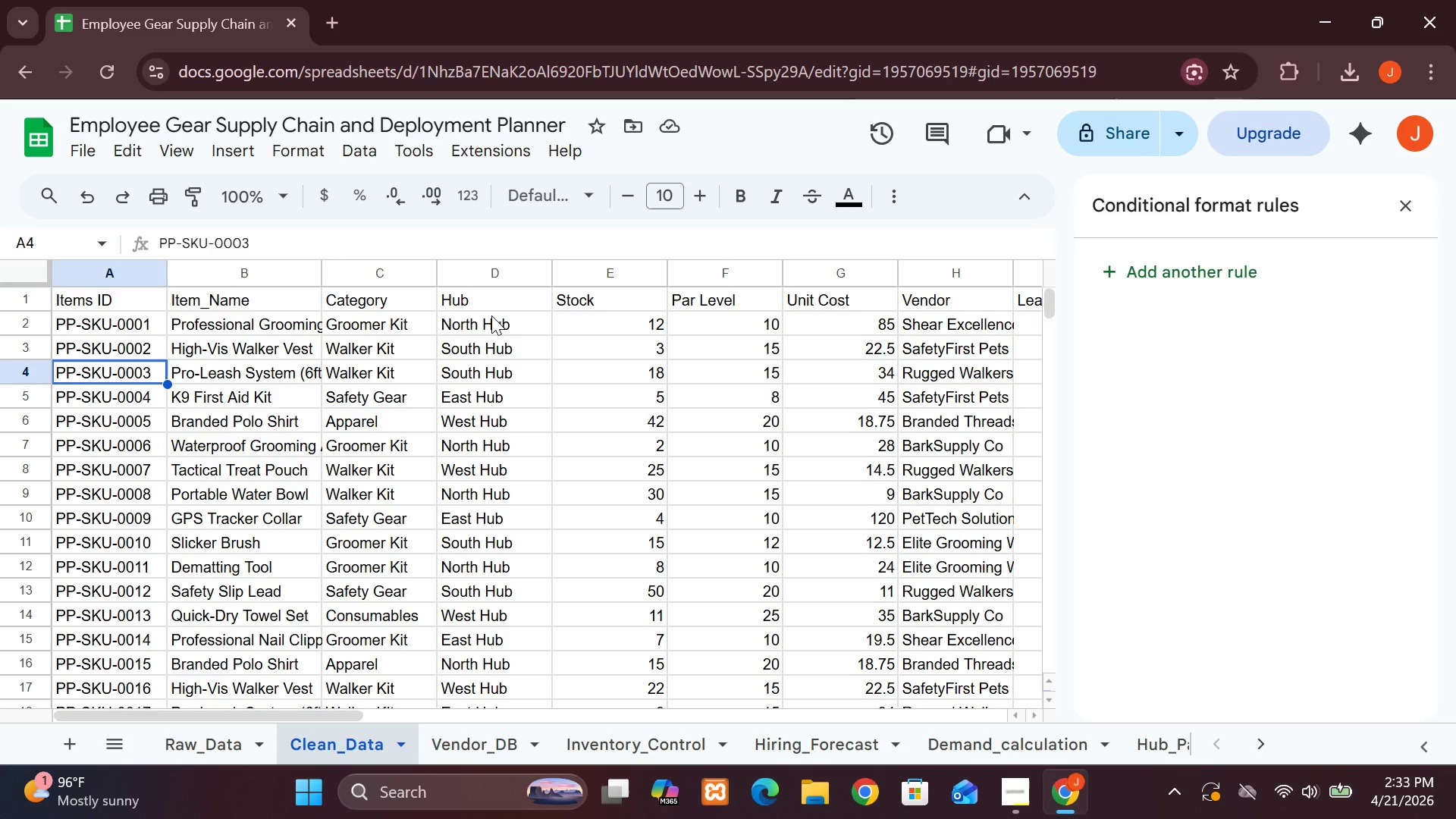 
wait(14.88)
 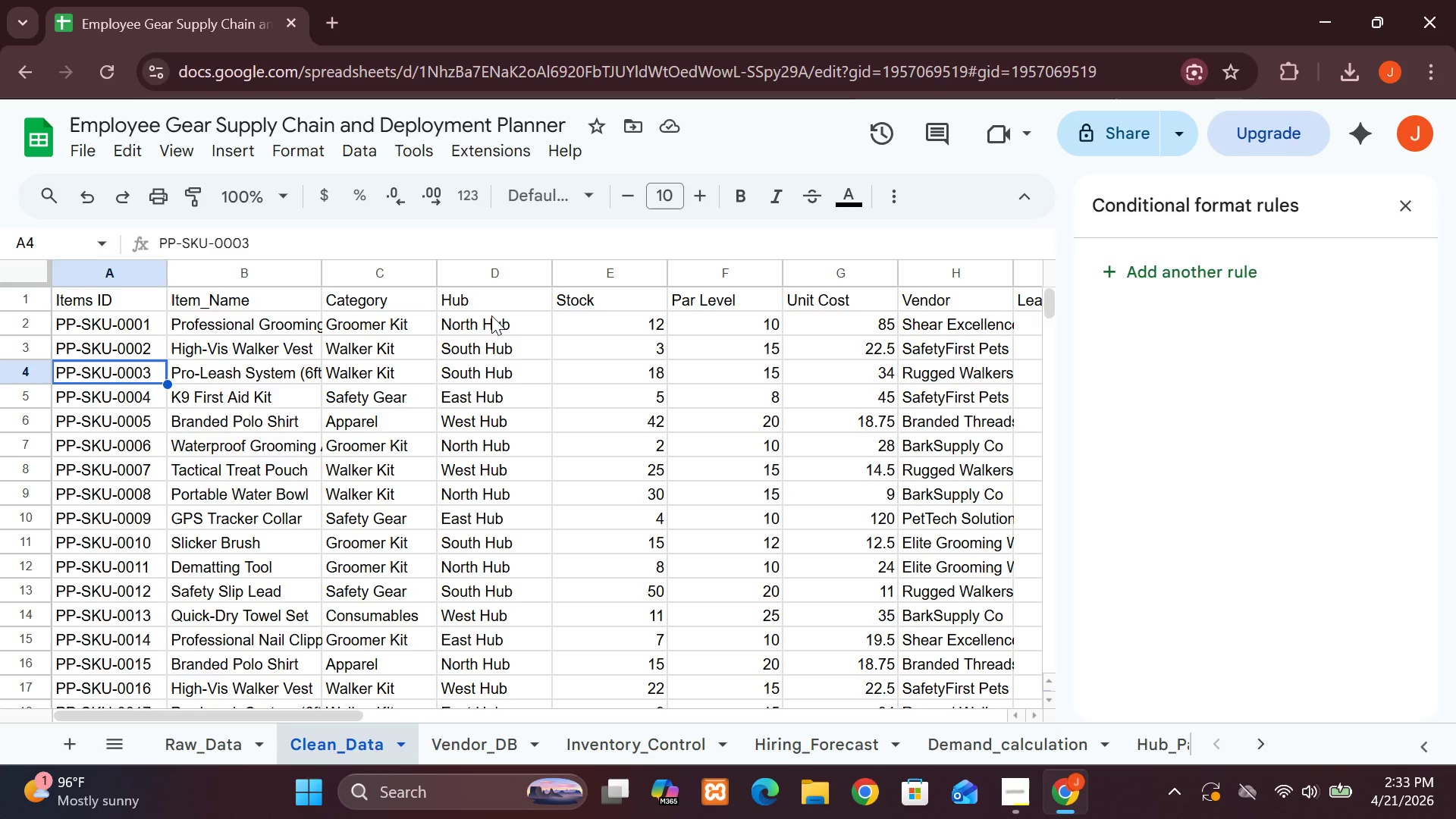 
left_click([974, 743])
 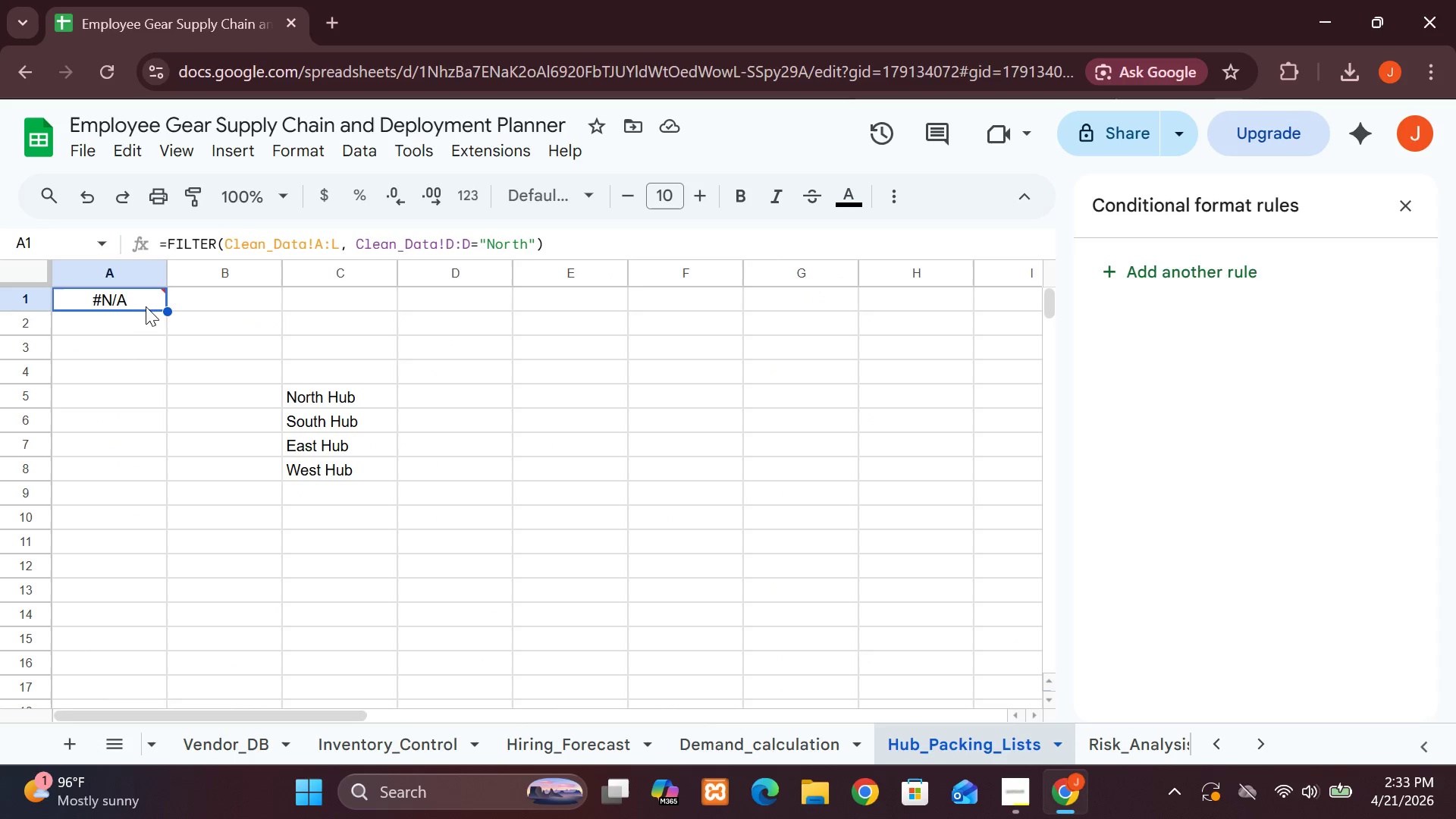 
double_click([132, 305])
 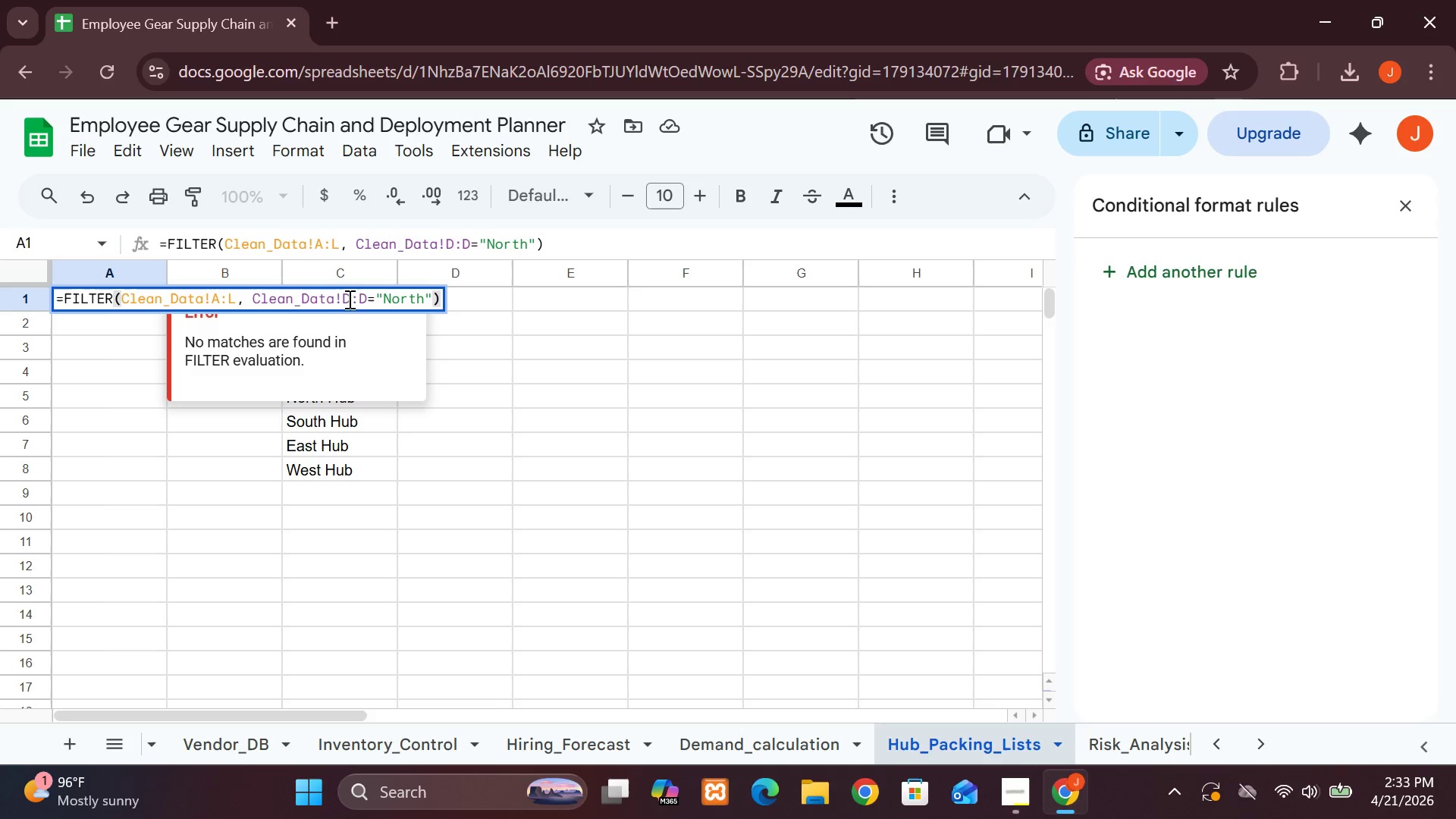 
left_click([350, 299])
 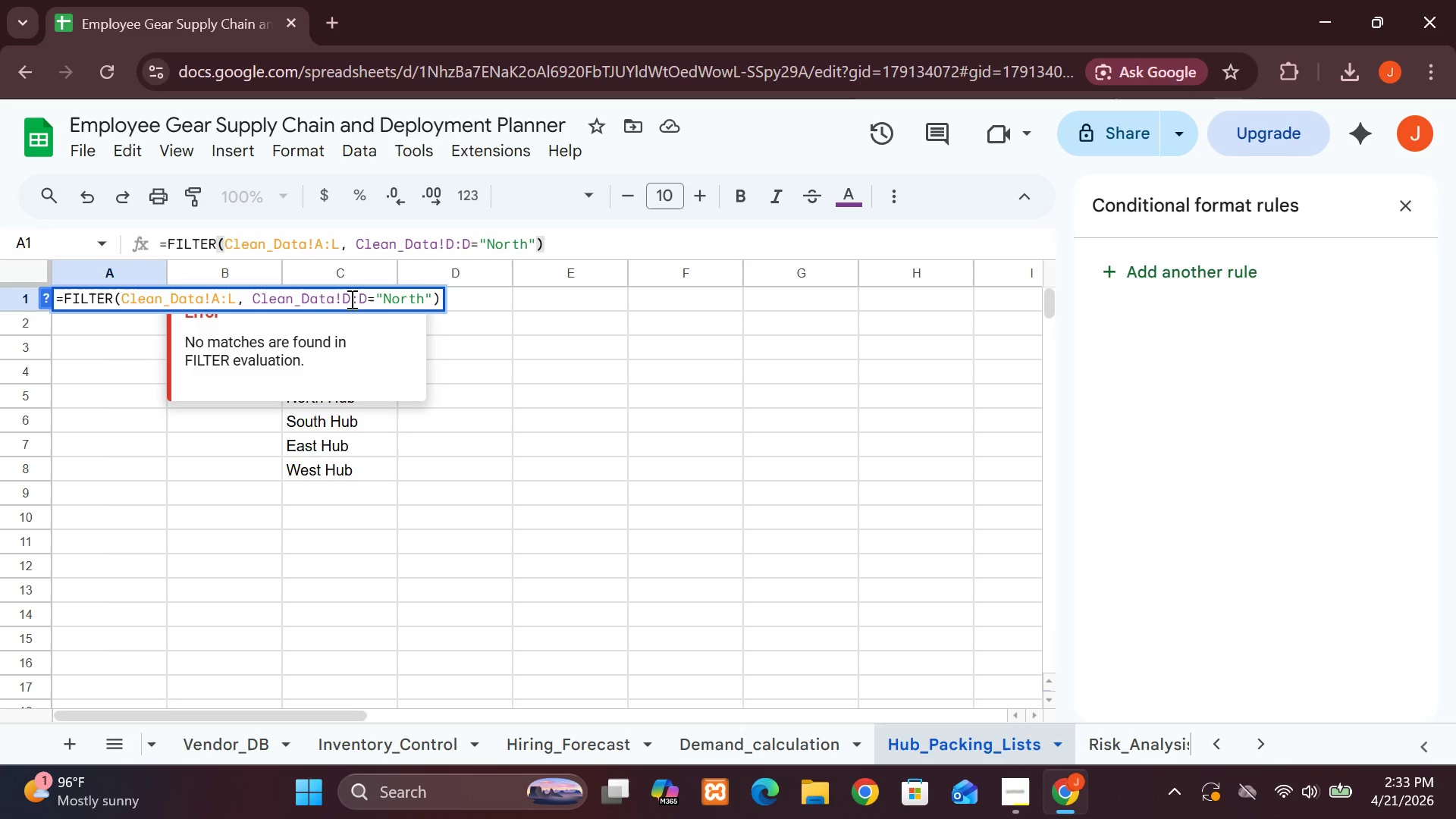 
key(2)
 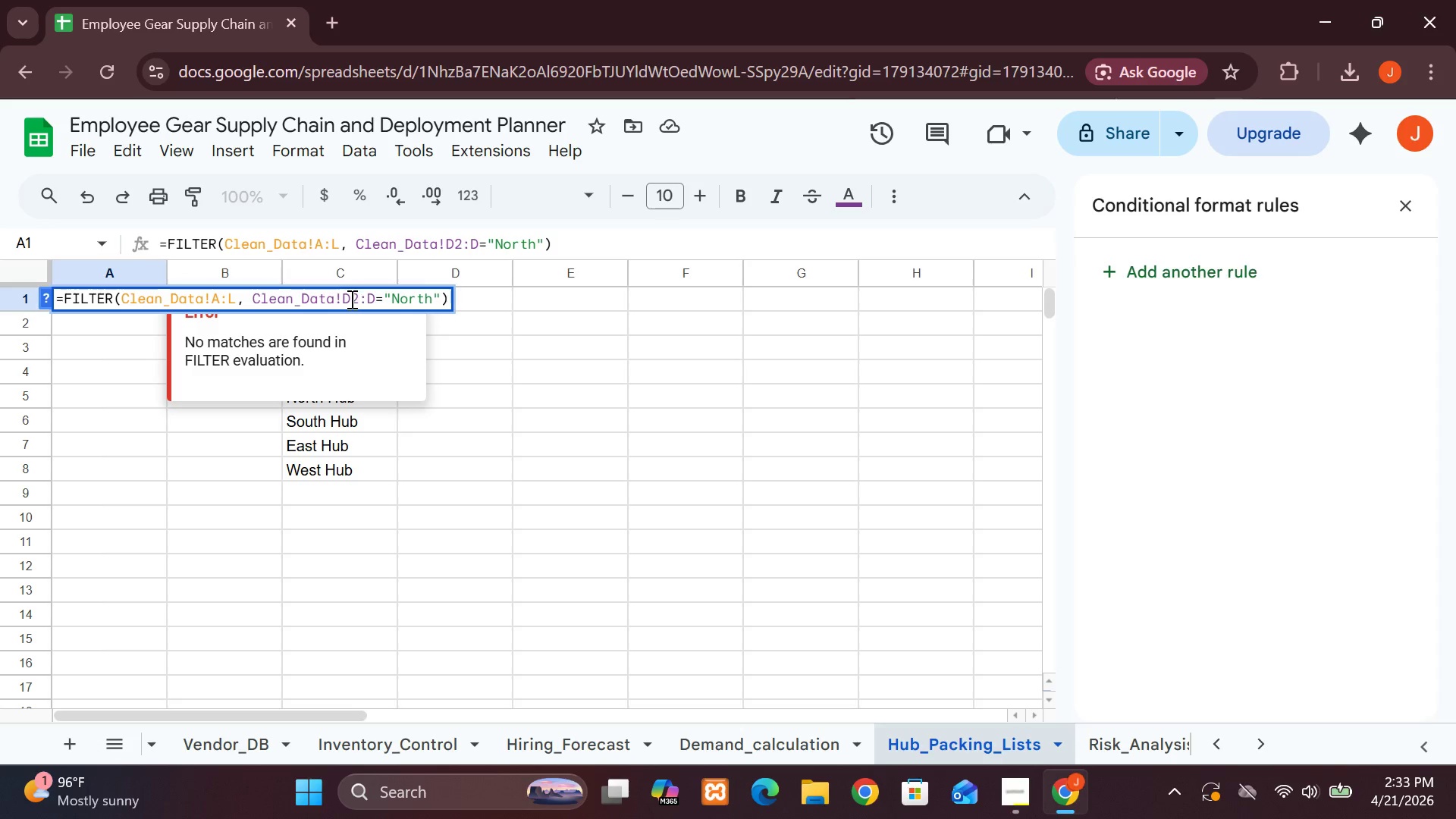 
key(Enter)
 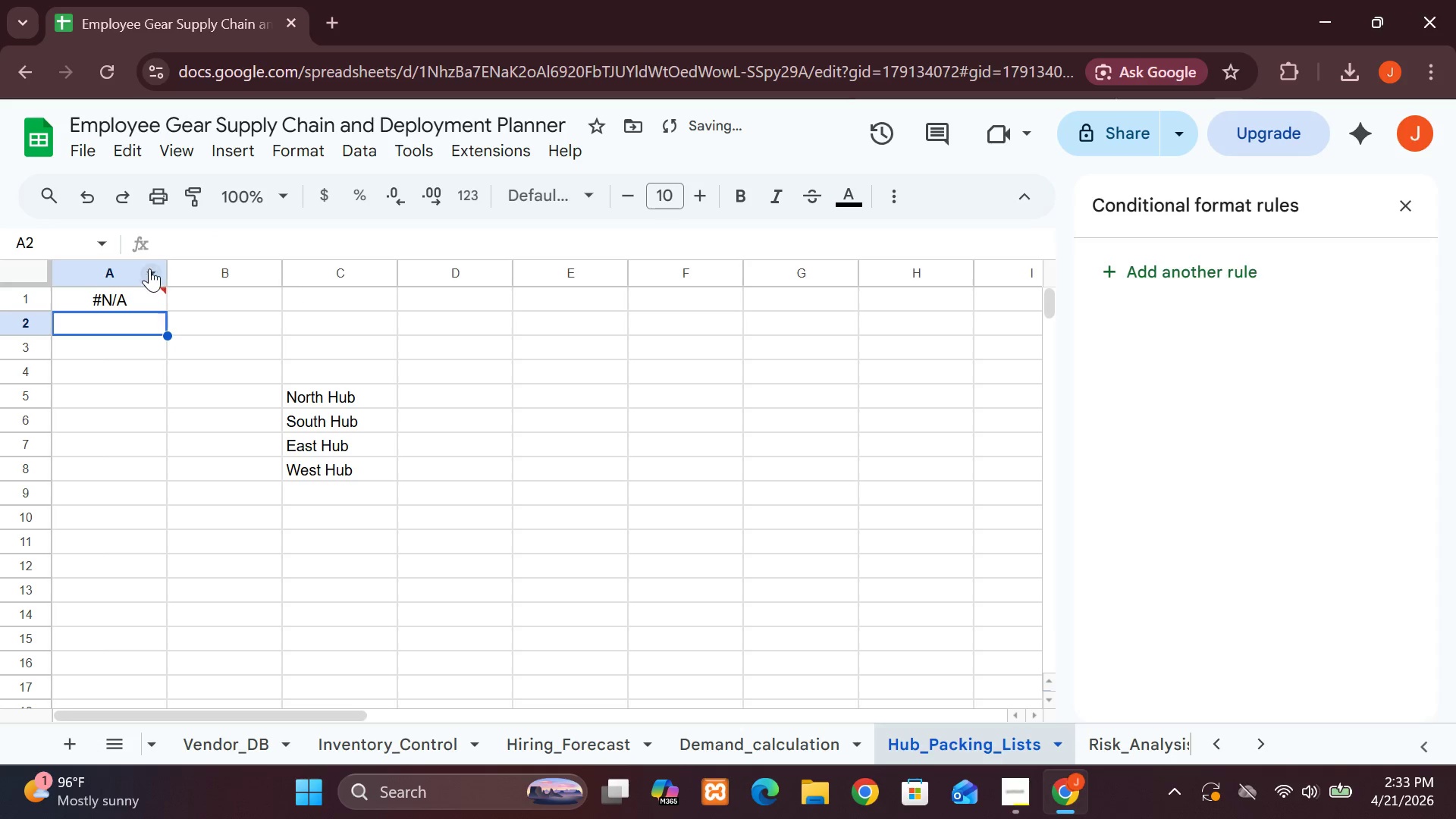 
left_click([143, 300])
 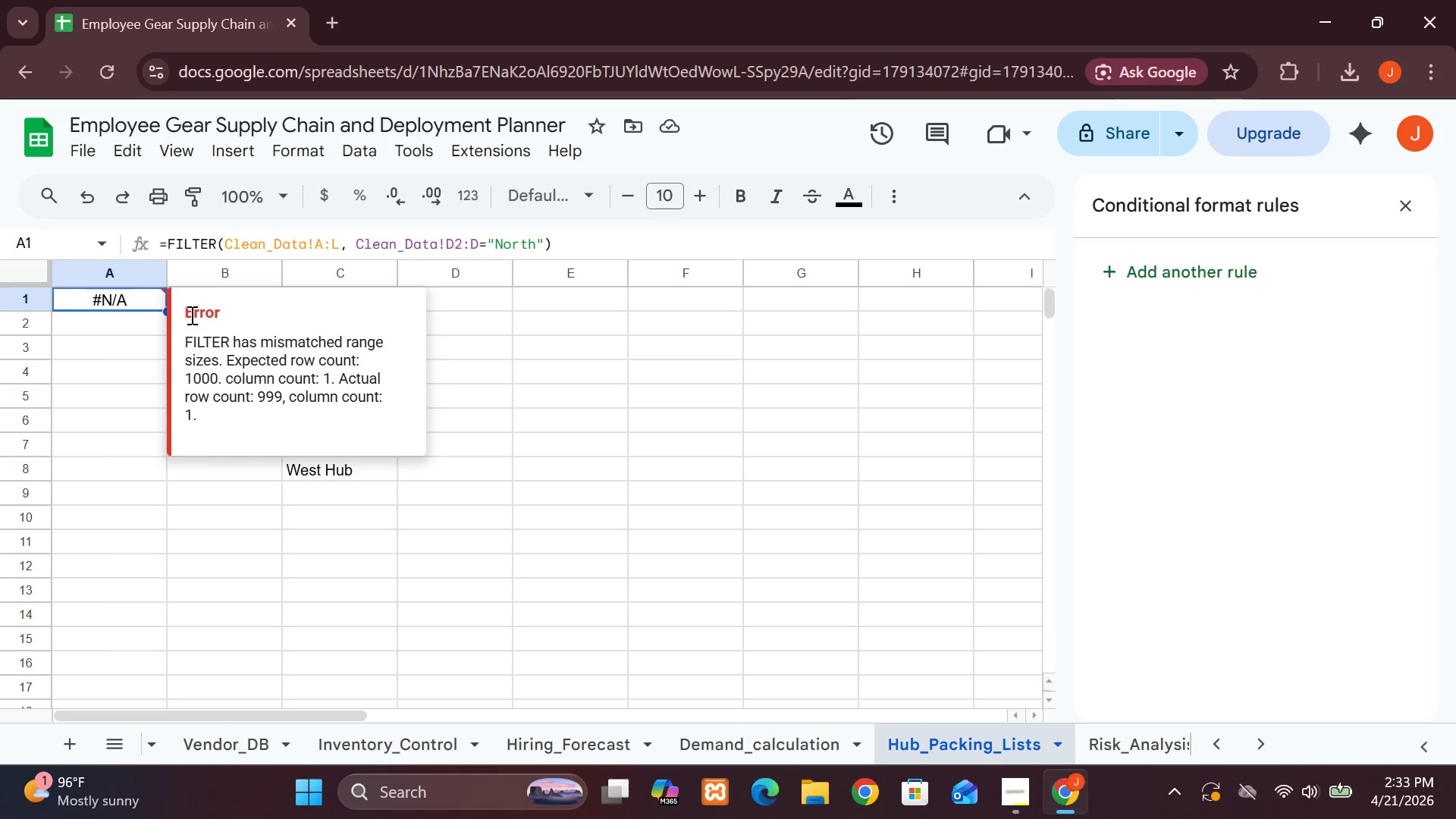 
wait(7.31)
 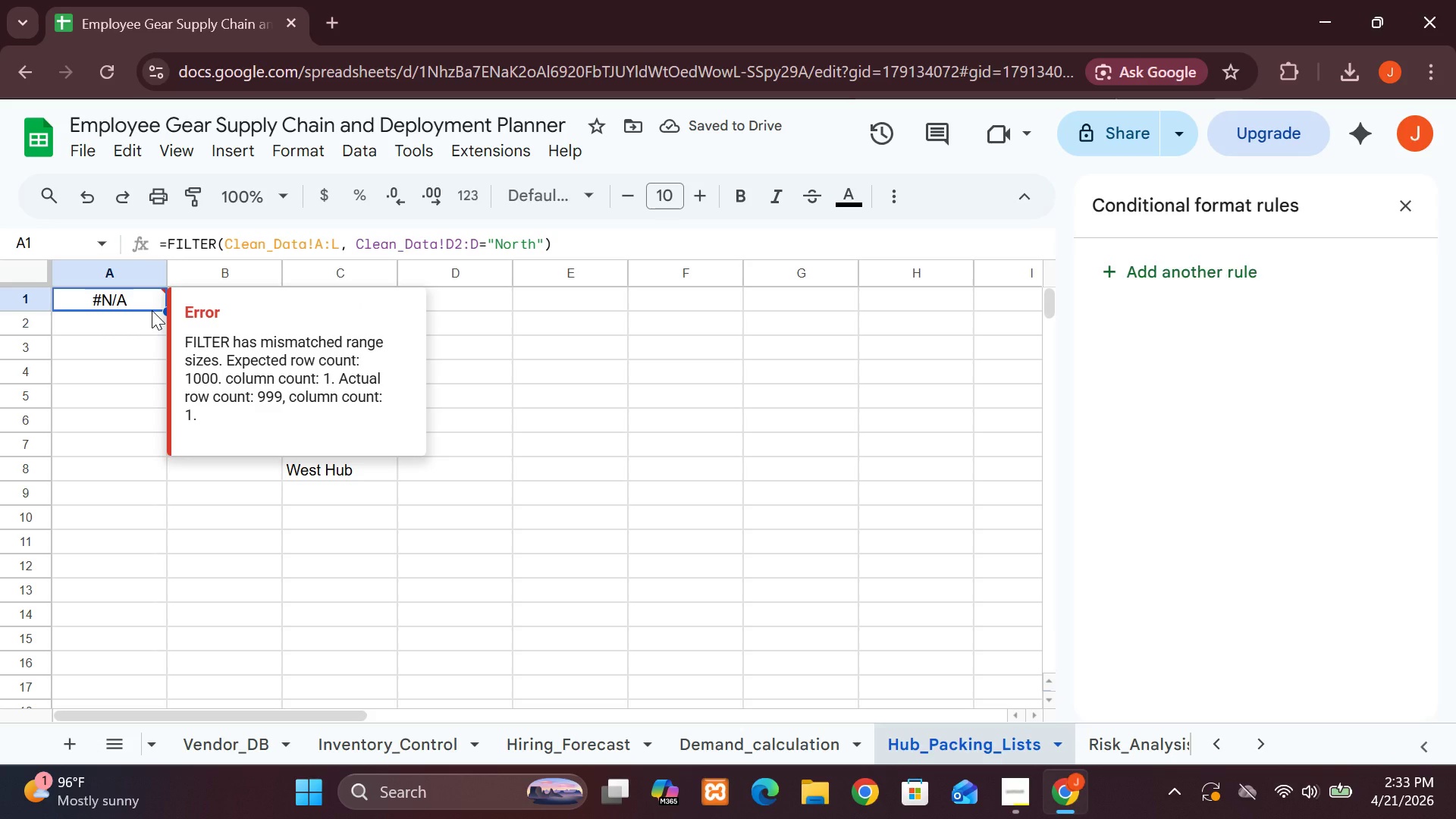 
left_click([190, 315])
 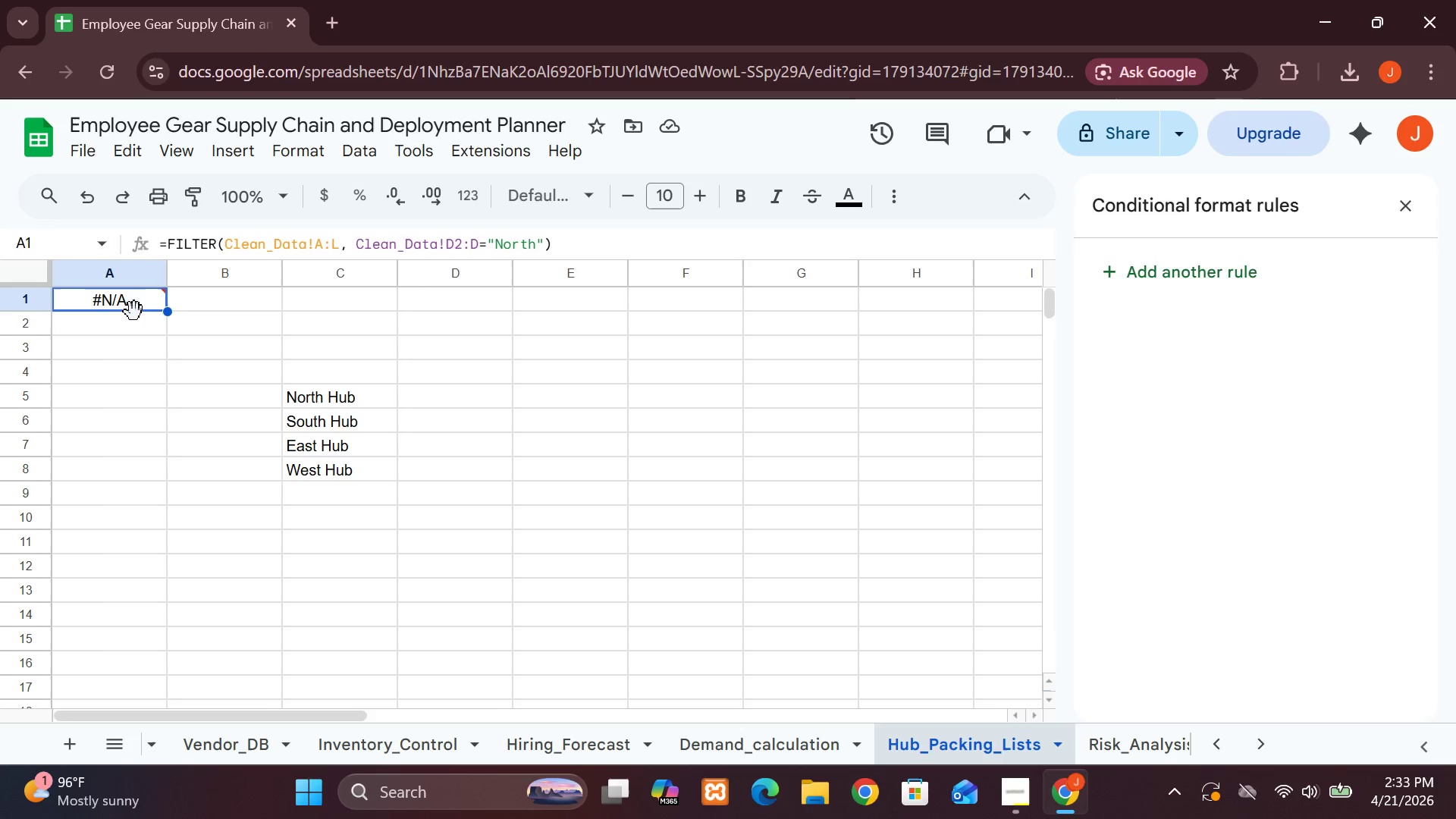 
double_click([134, 312])
 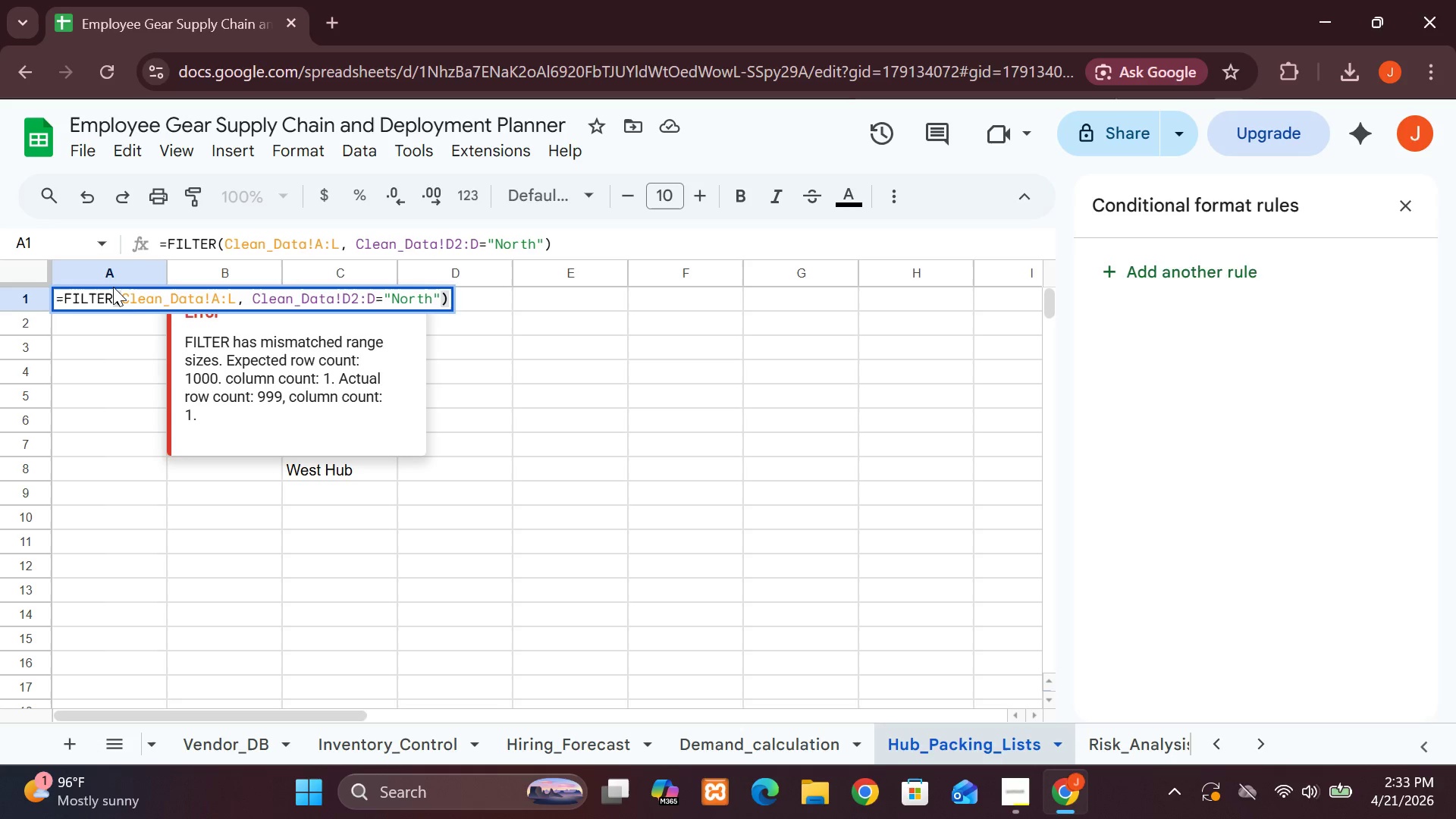 
left_click([112, 300])
 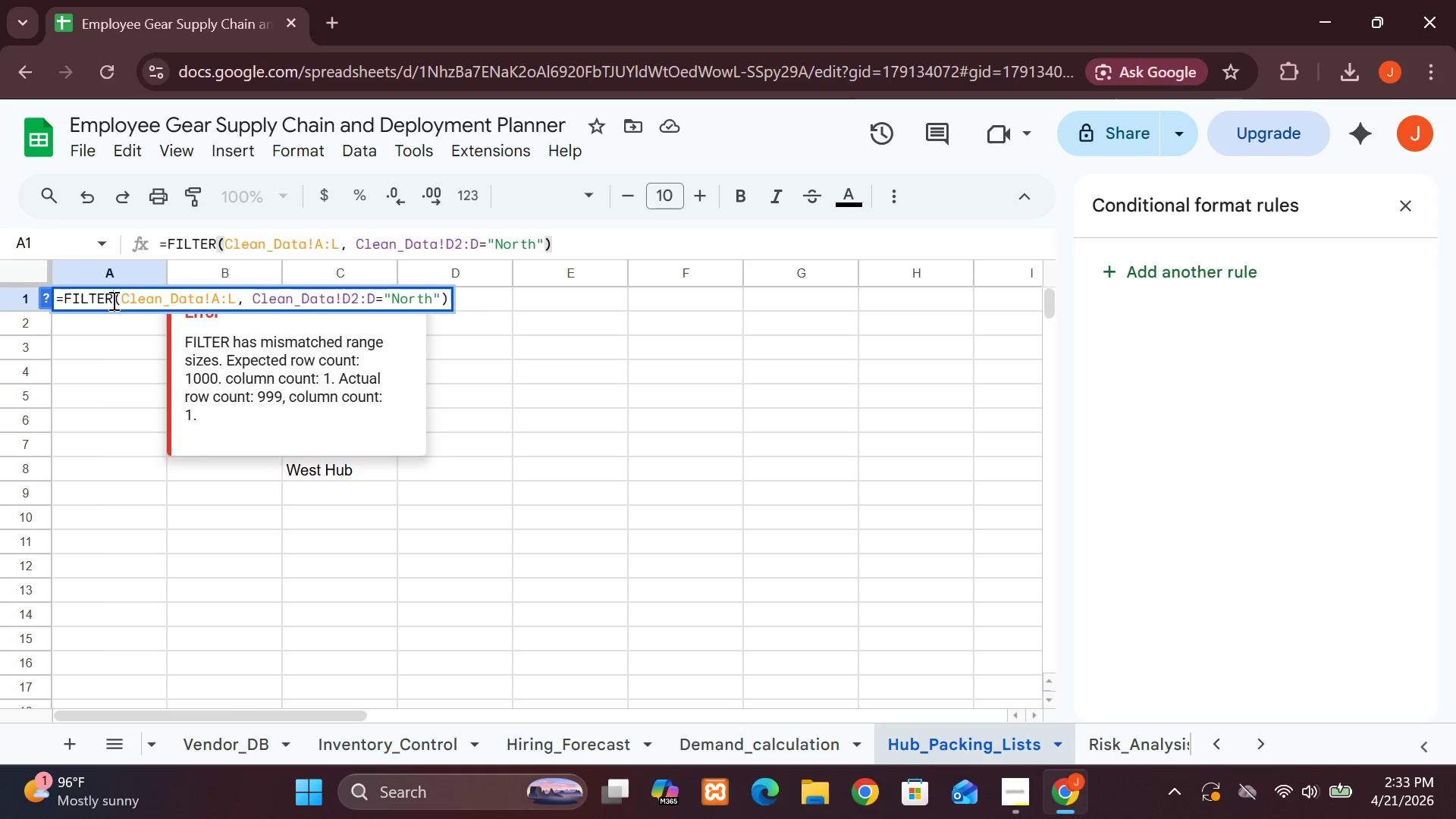 
key(Backspace)
key(Backspace)
key(Backspace)
key(Backspace)
key(Backspace)
key(Backspace)
type(UN)
 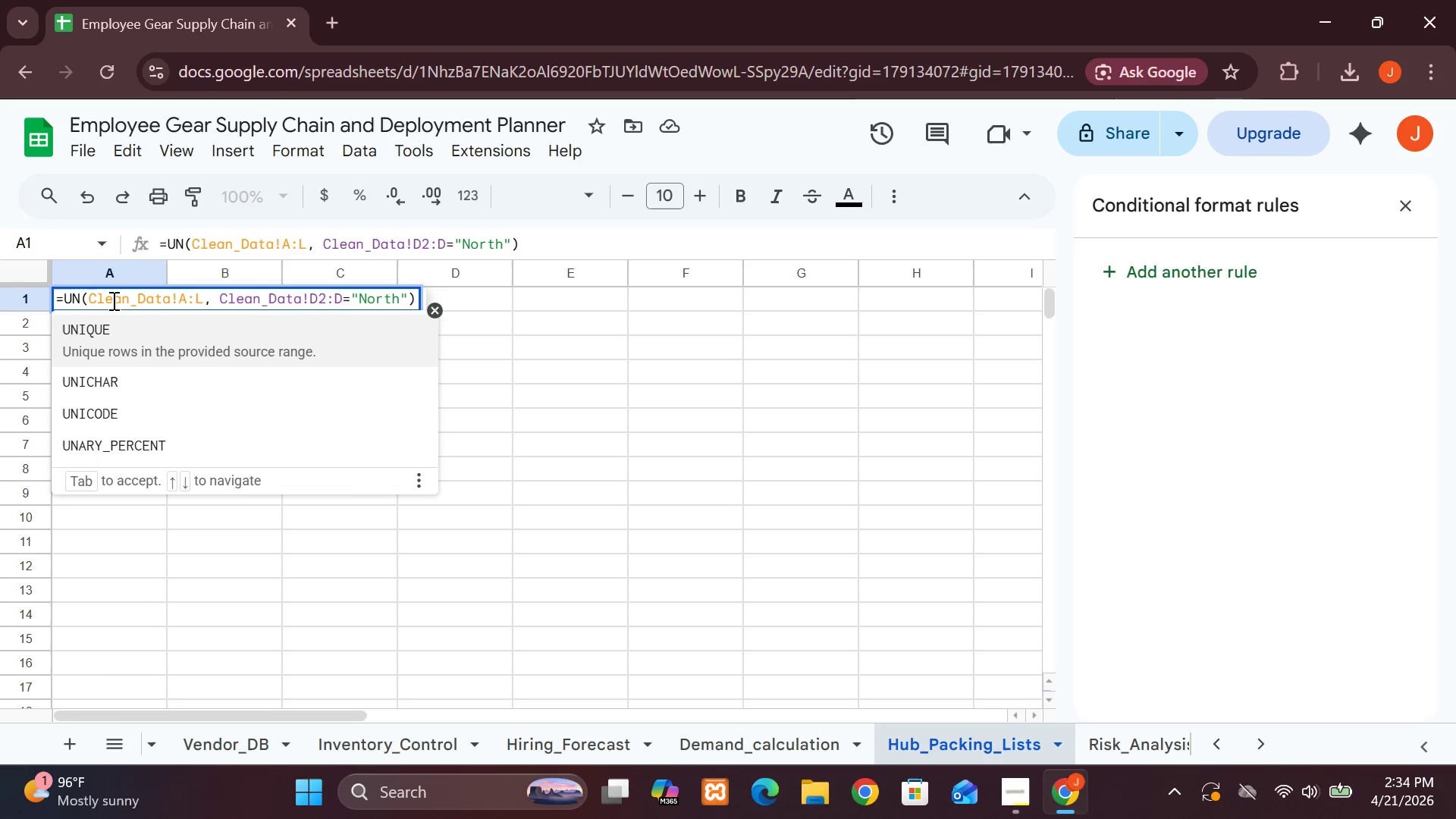 
left_click([89, 335])
 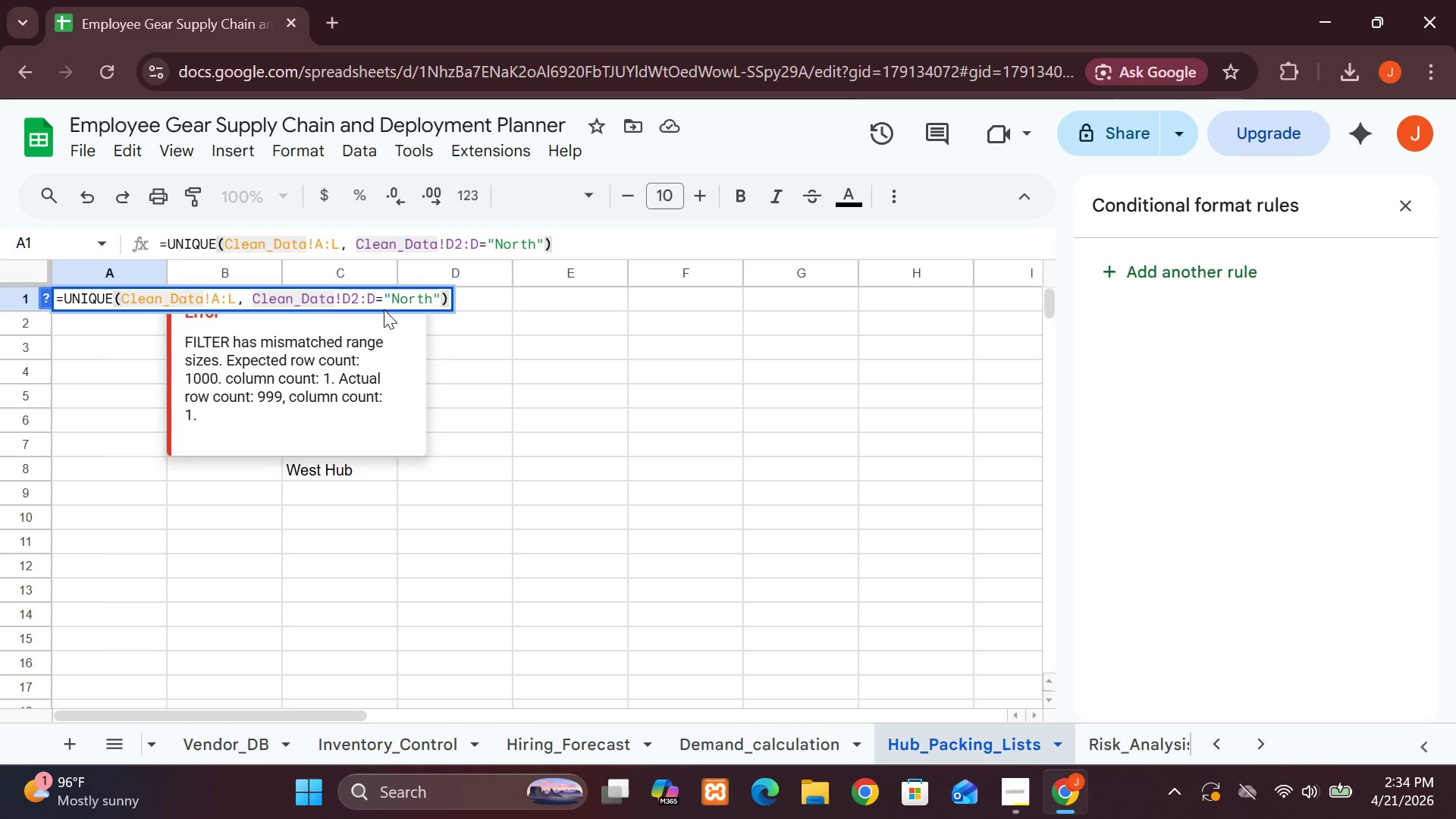 
wait(7.06)
 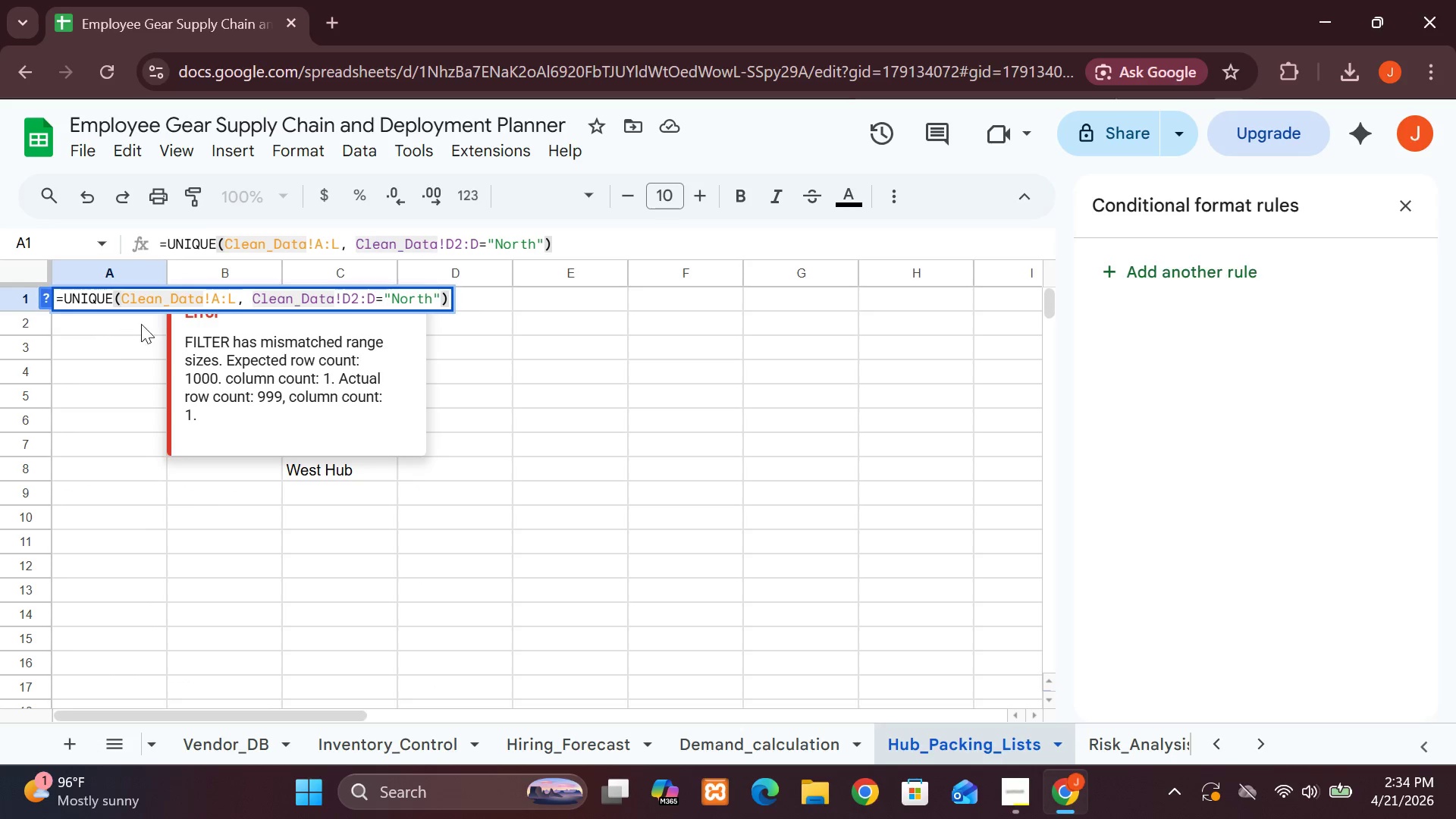 
left_click([360, 302])
 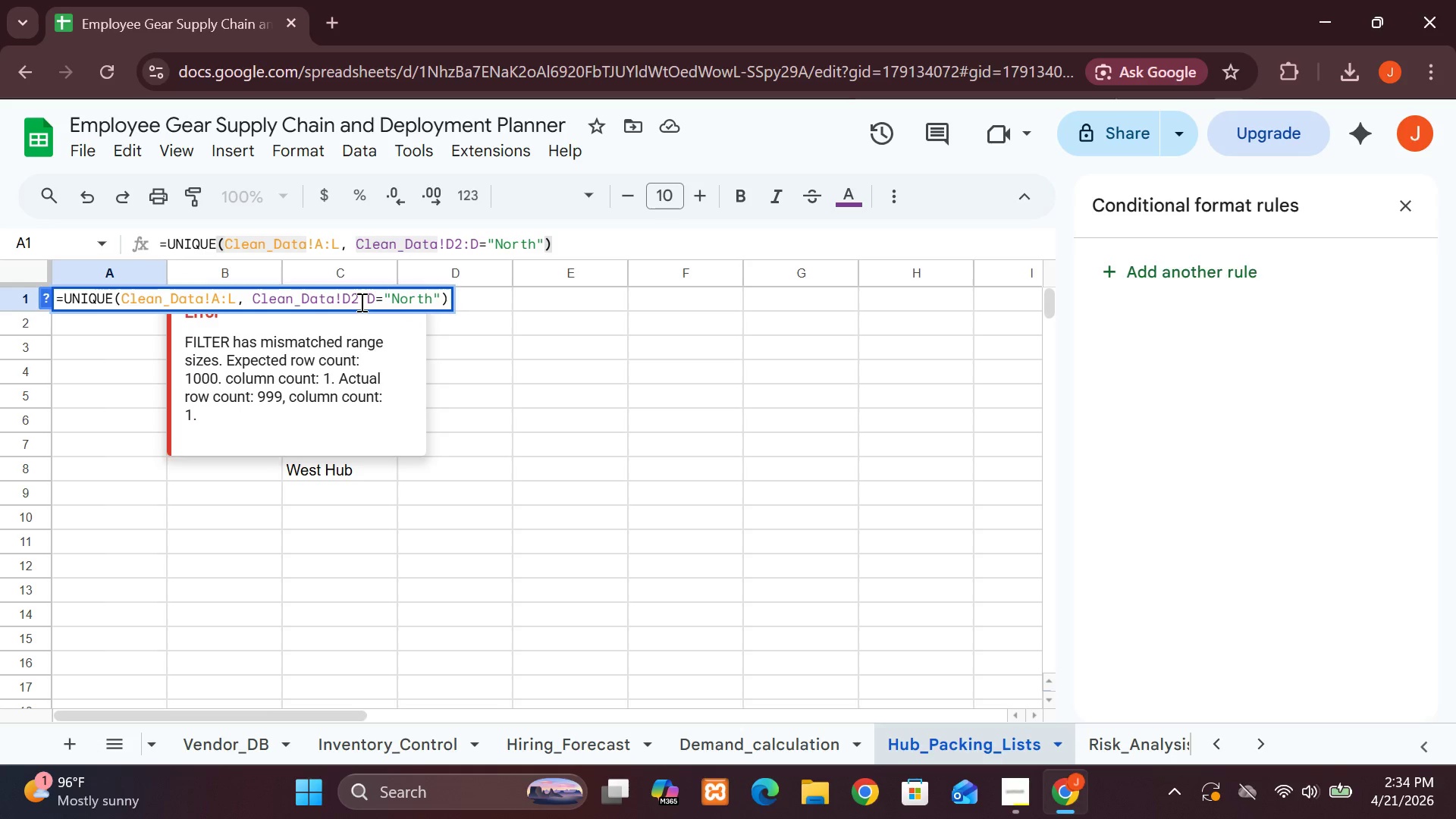 
key(Backspace)
 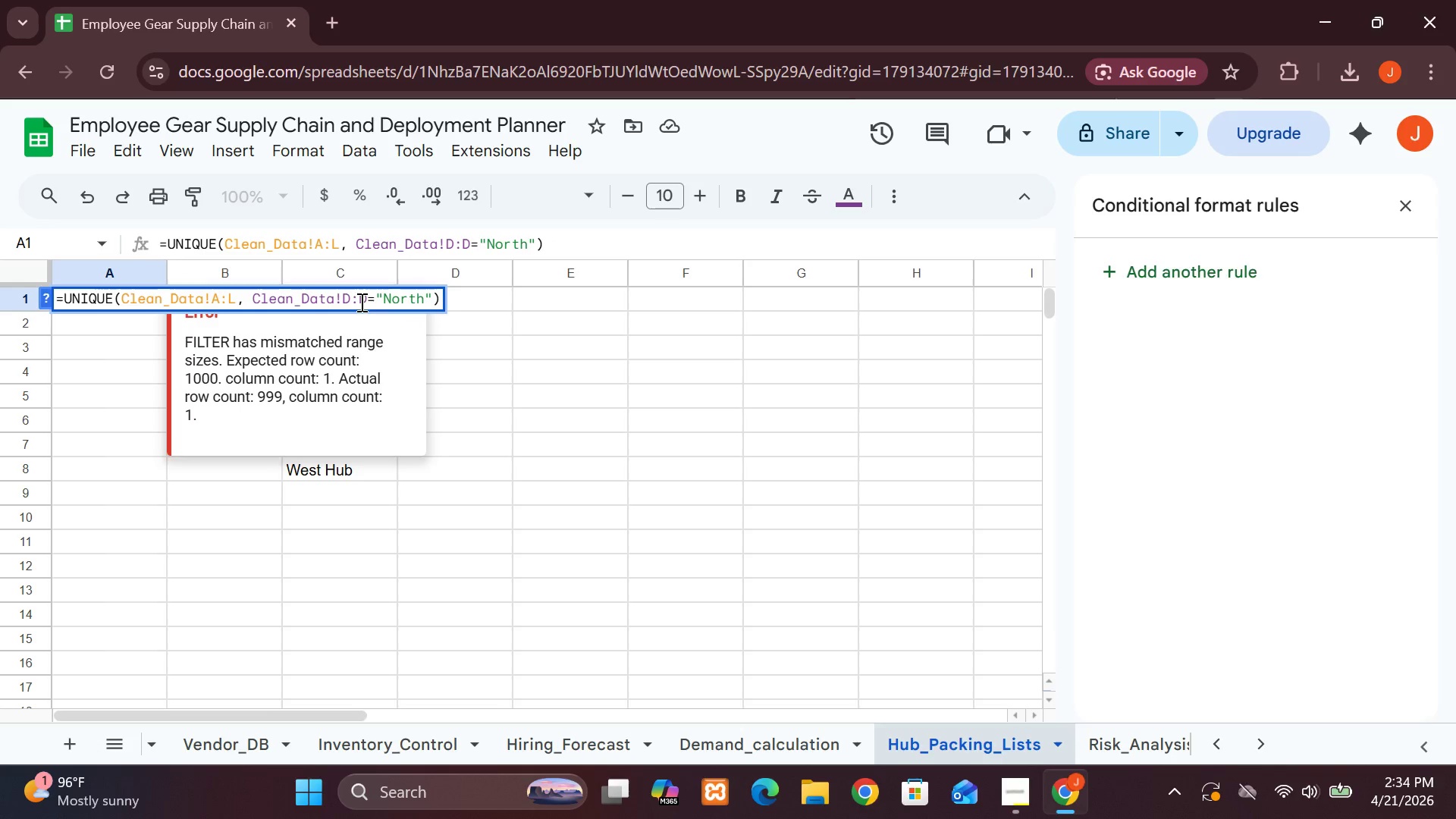 
key(Enter)
 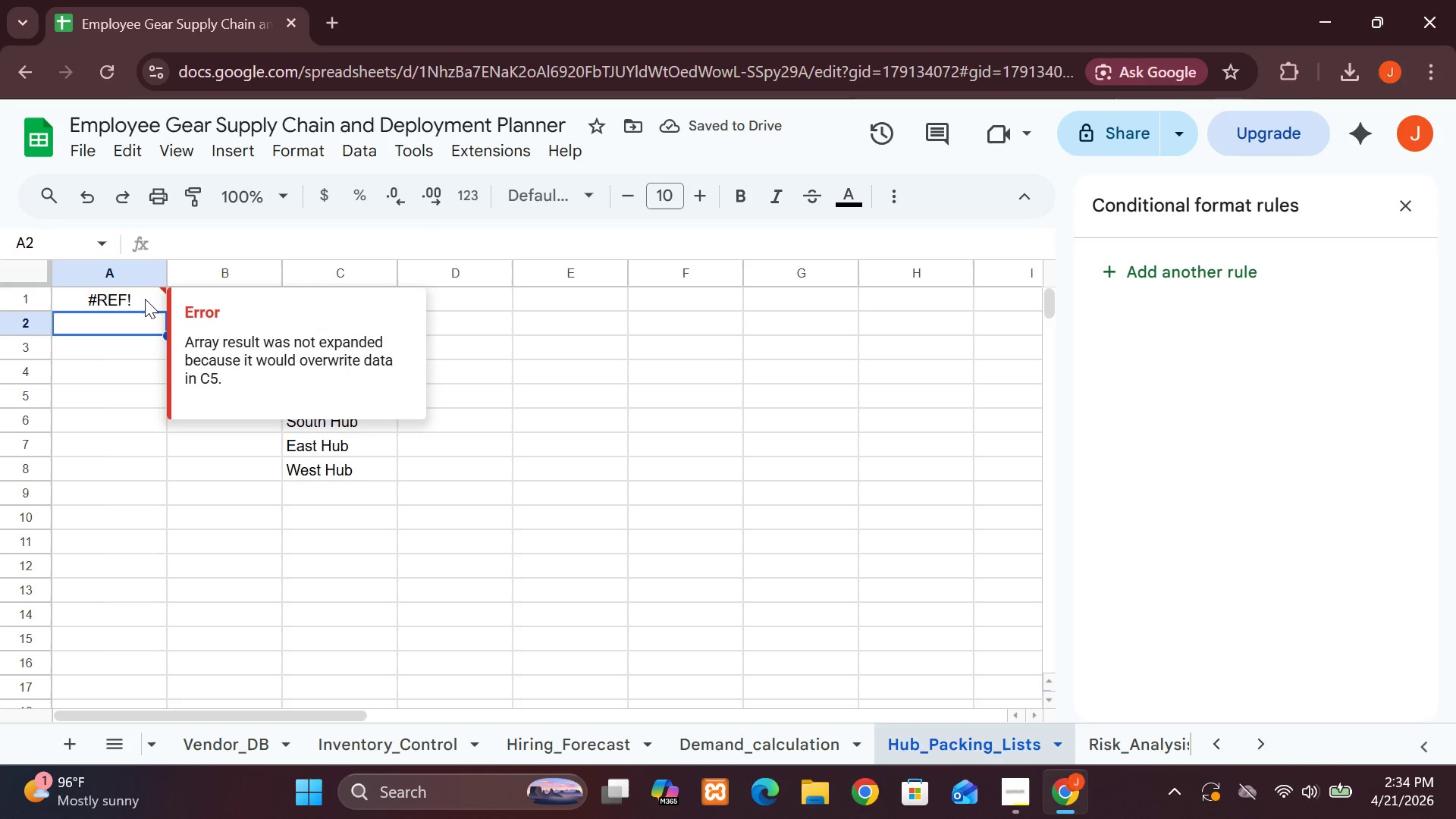 
double_click([145, 299])
 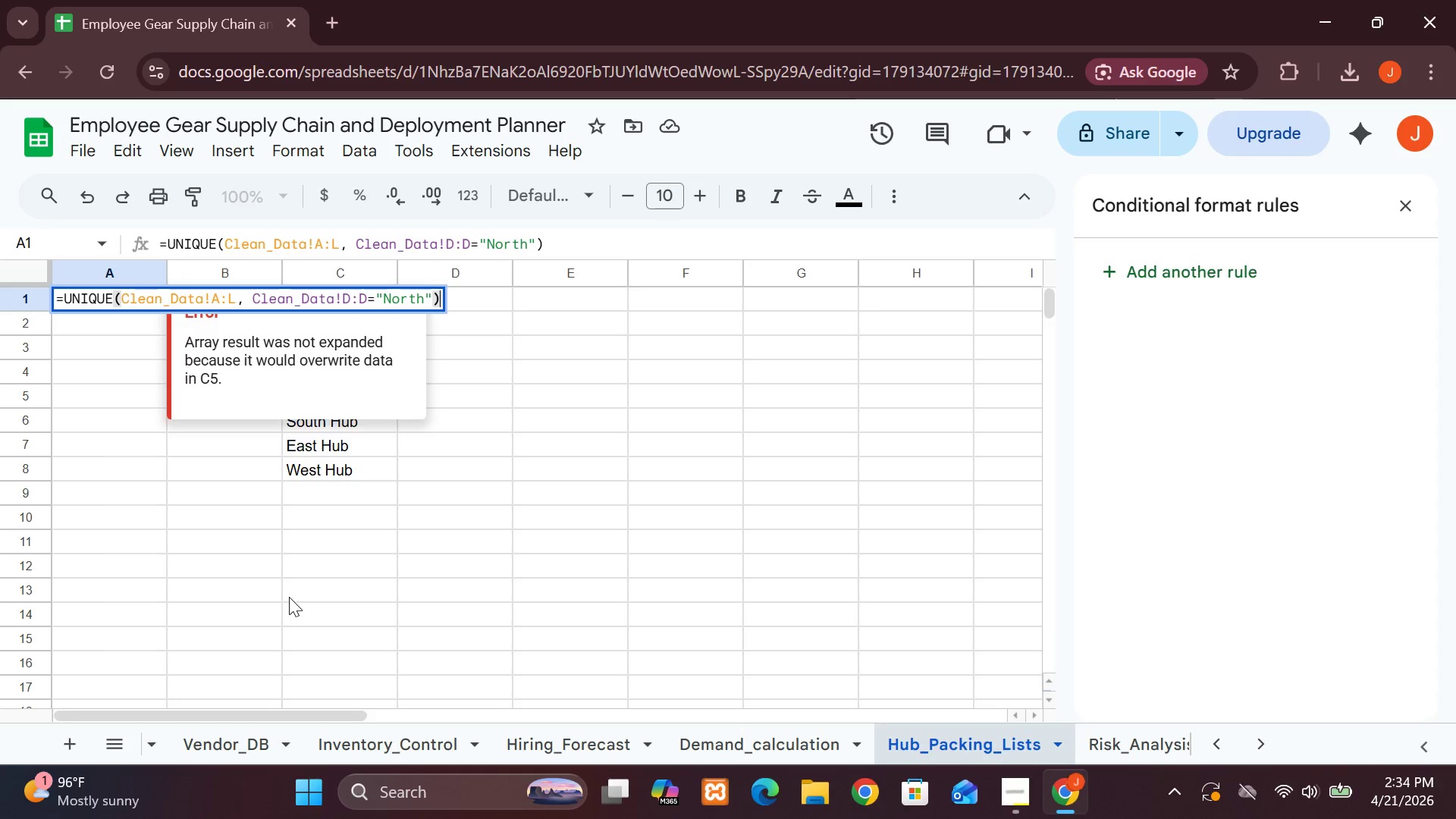 
wait(13.98)
 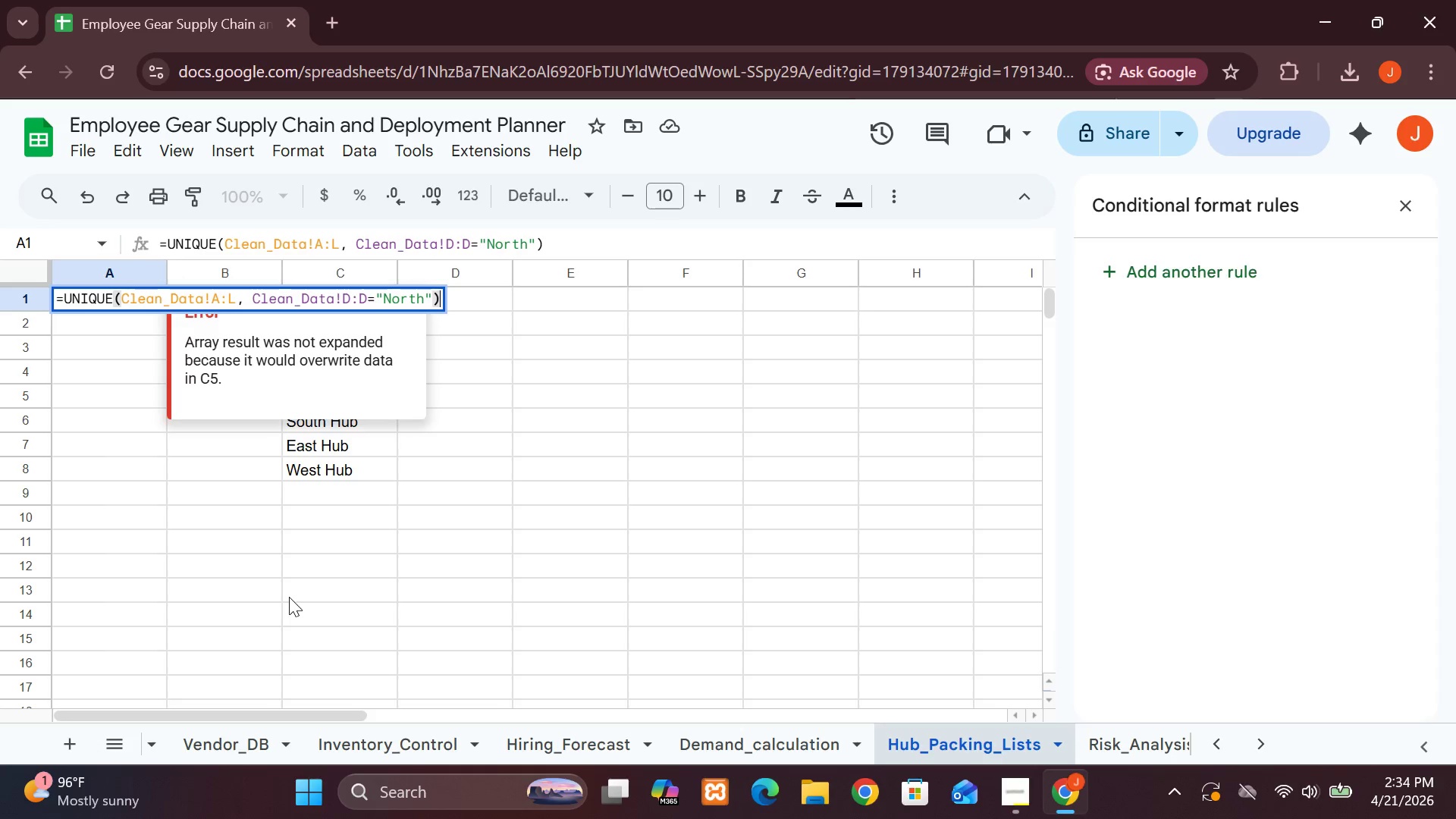 
double_click([309, 748])
 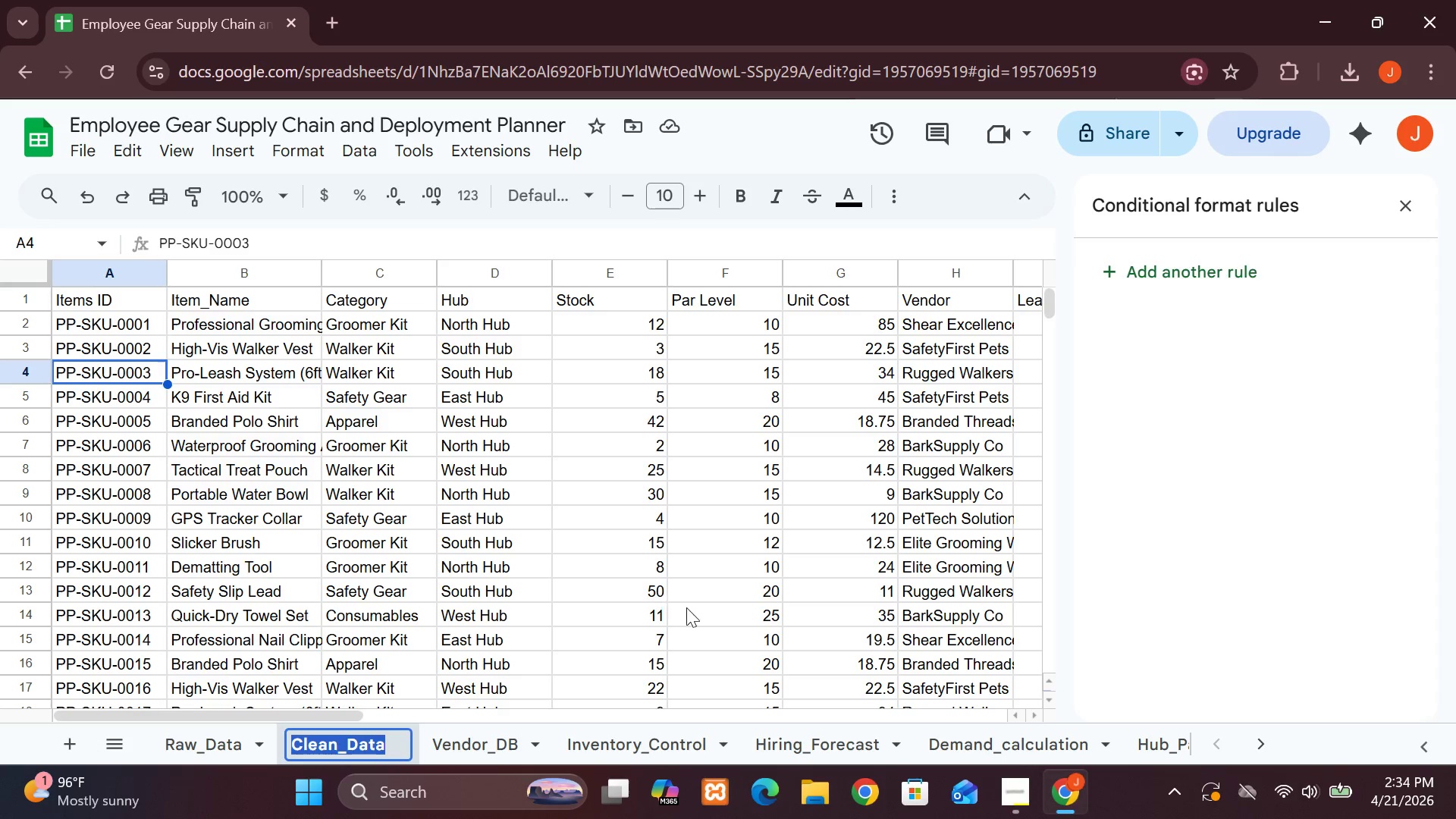 
wait(17.72)
 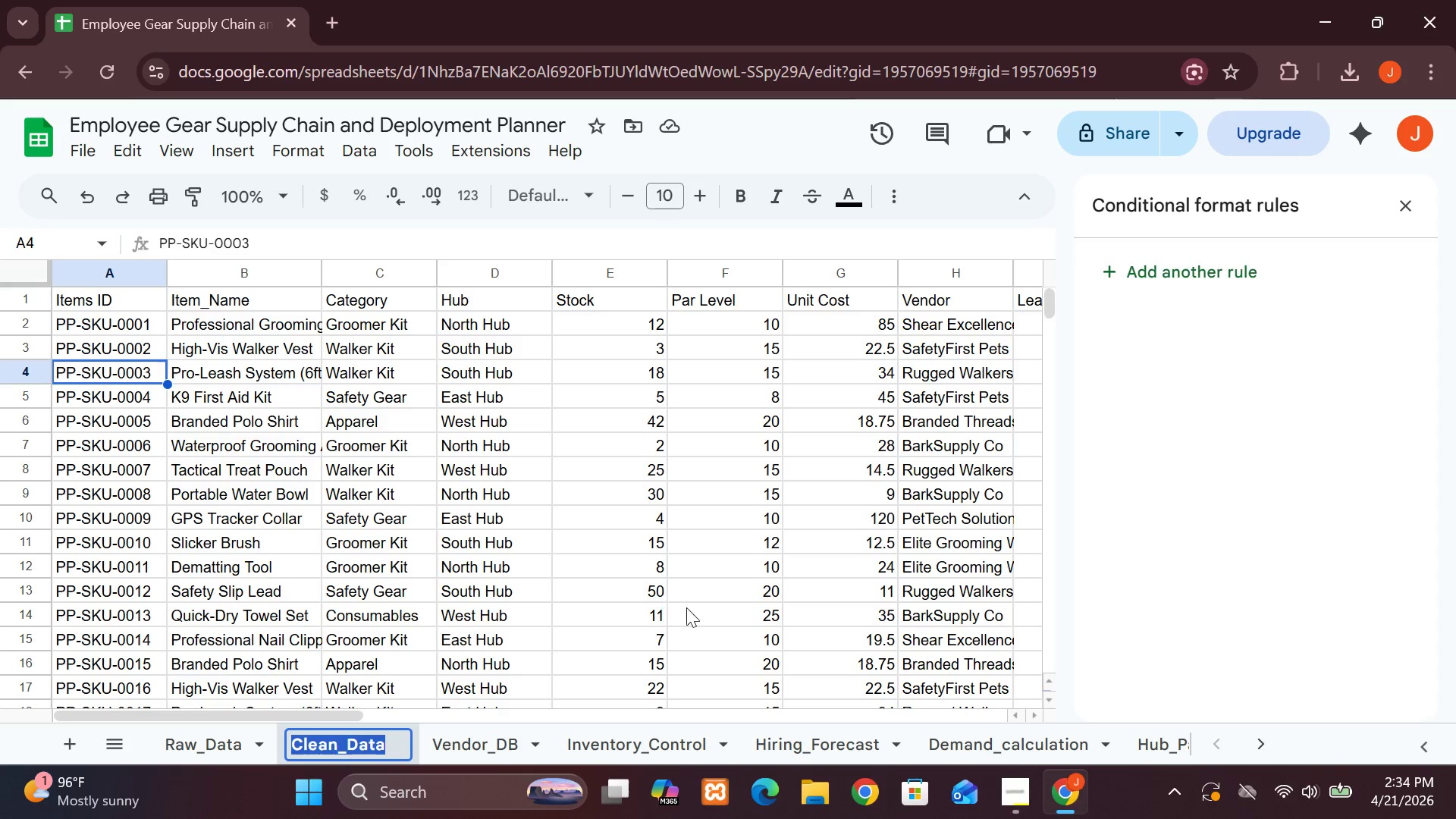 
left_click([1019, 789])